 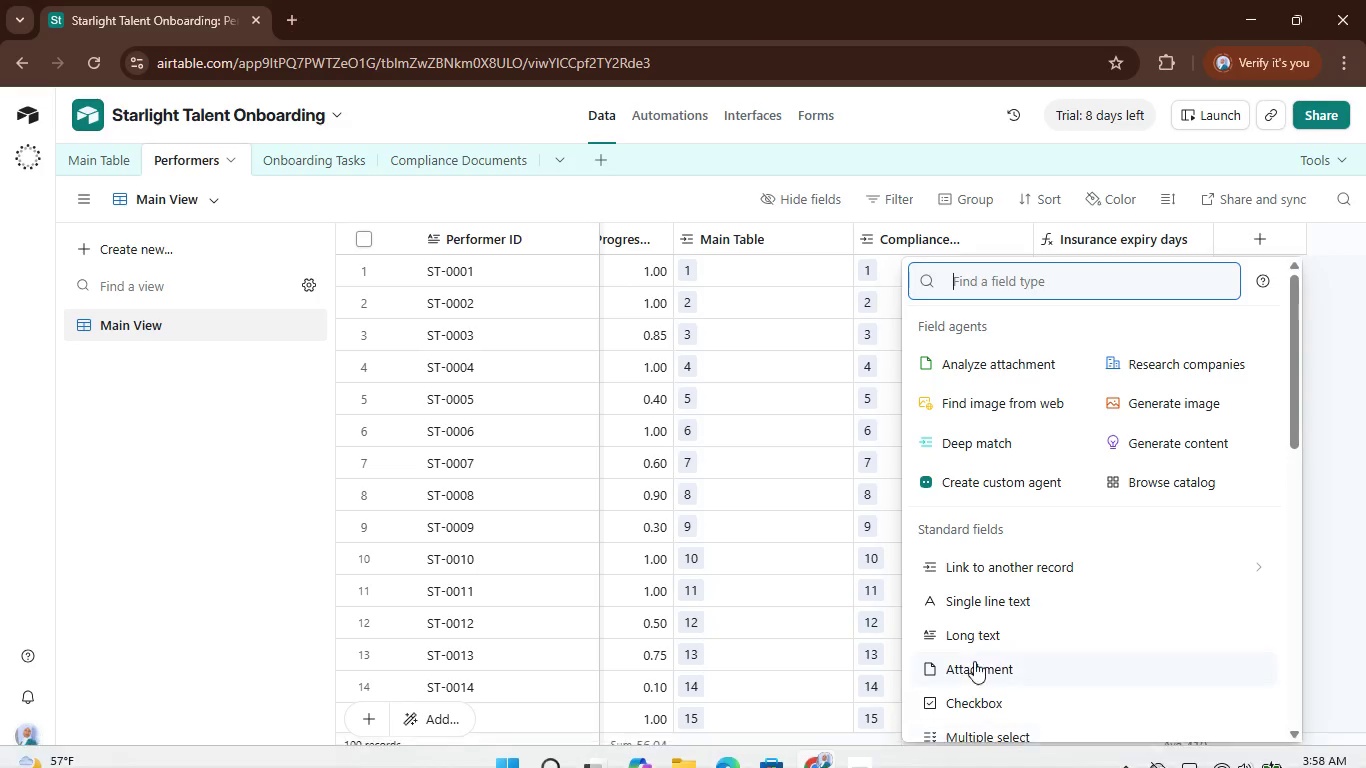 
type(for)
 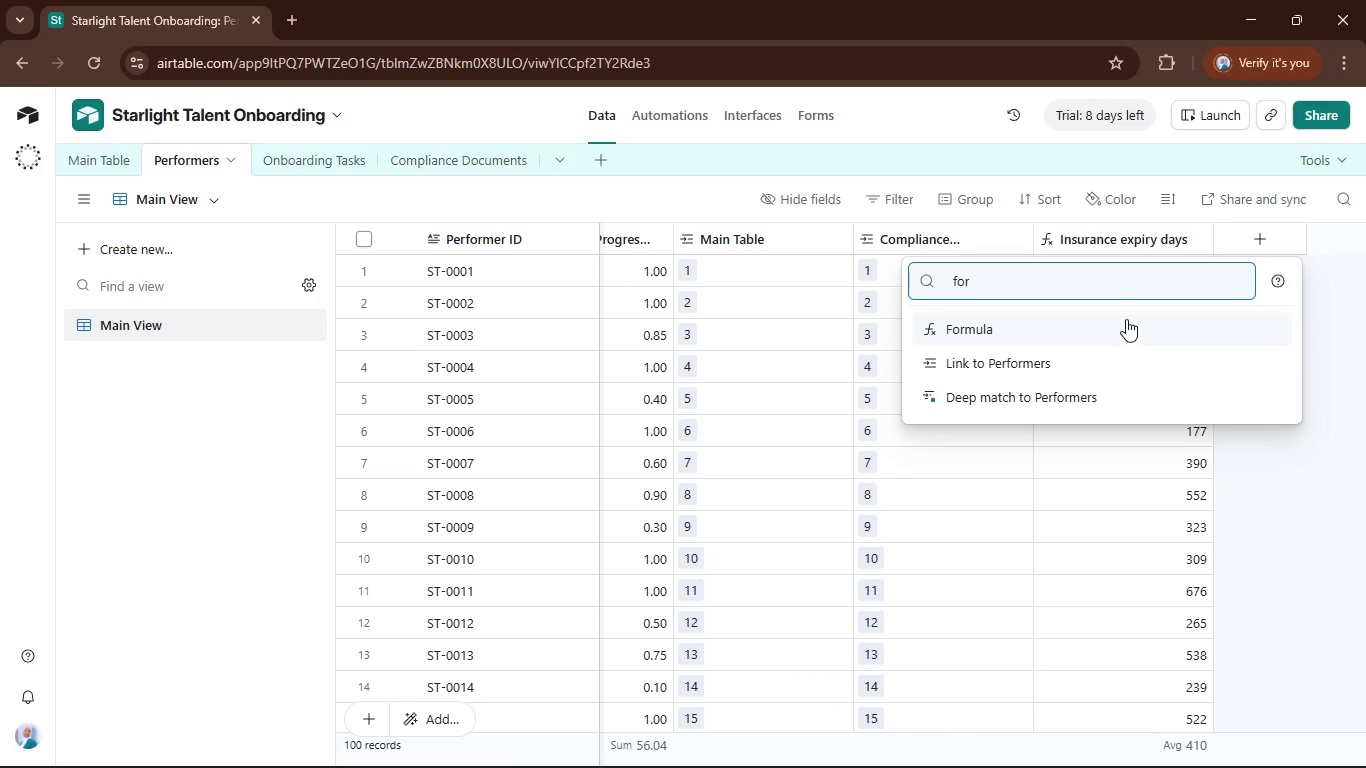 
left_click([1133, 328])
 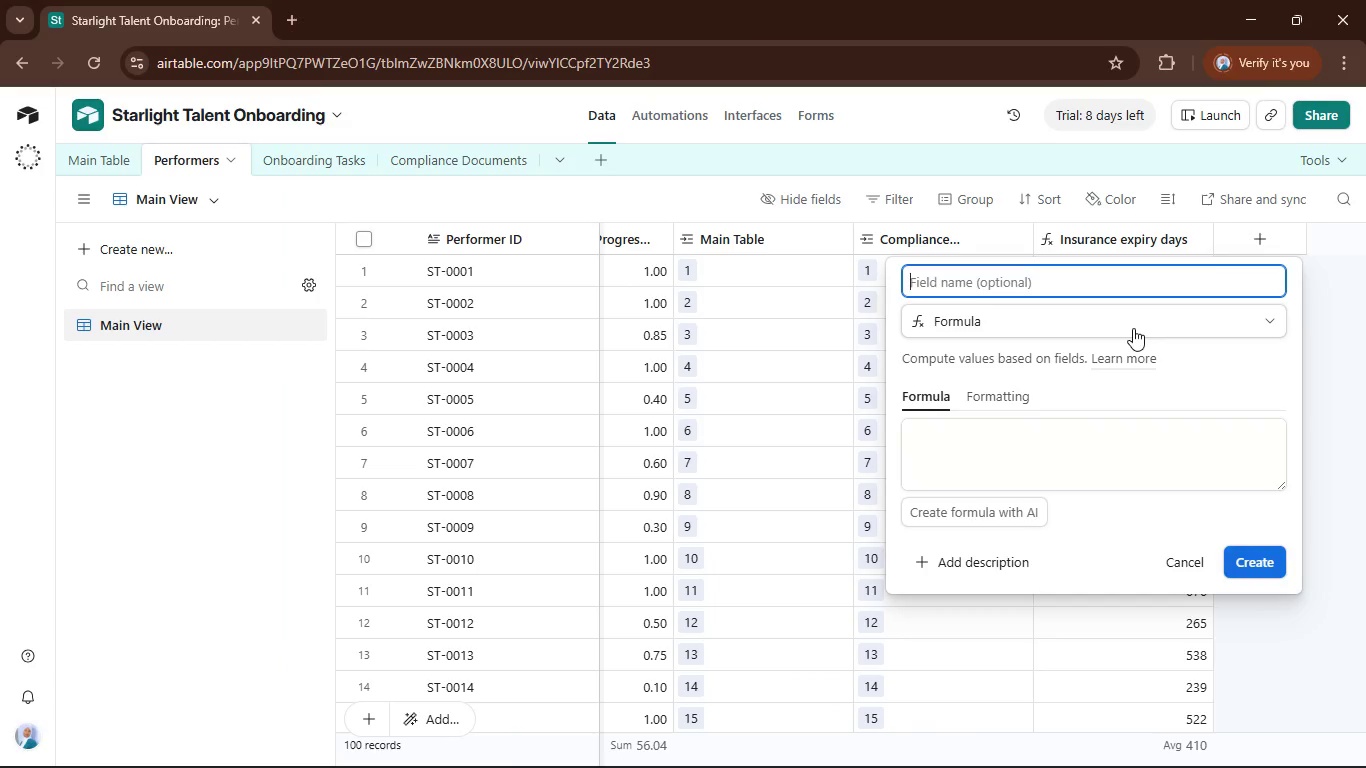 
type(Status)
 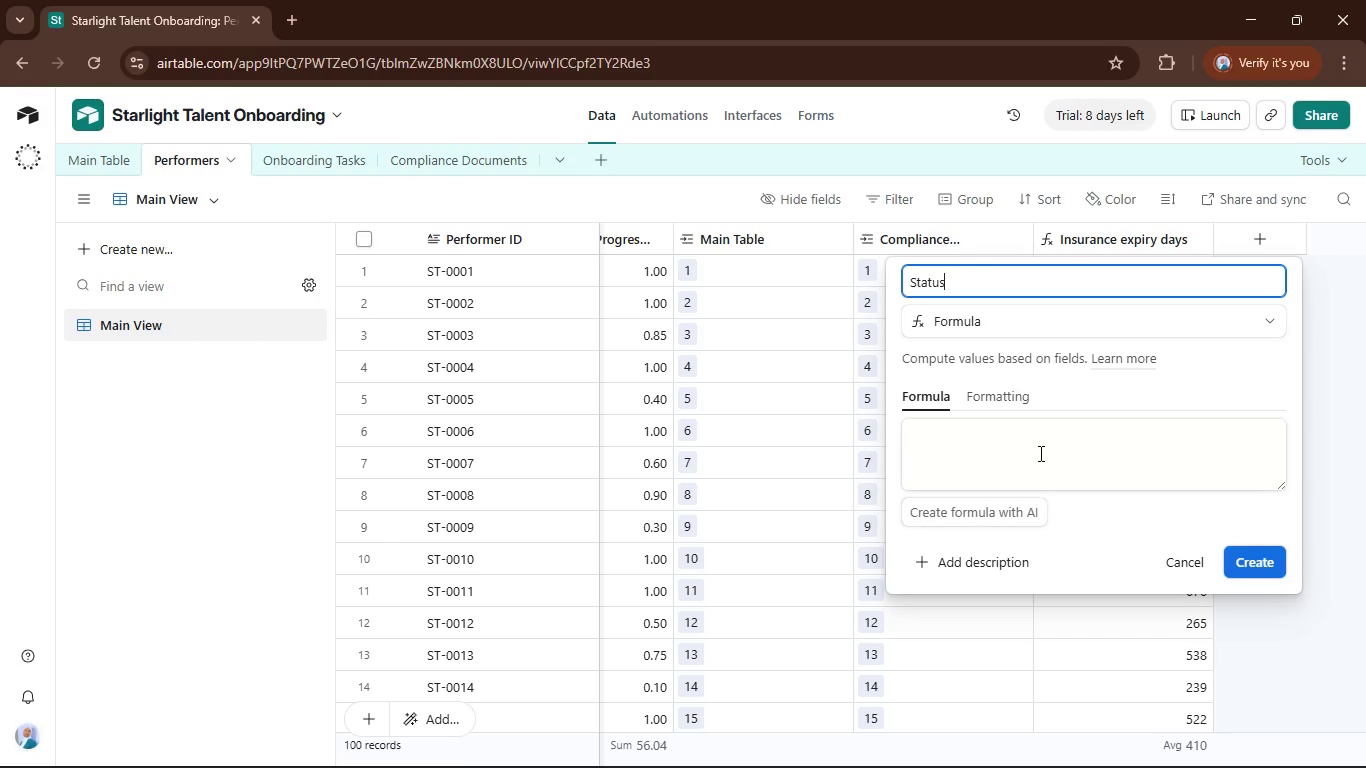 
left_click([1039, 453])
 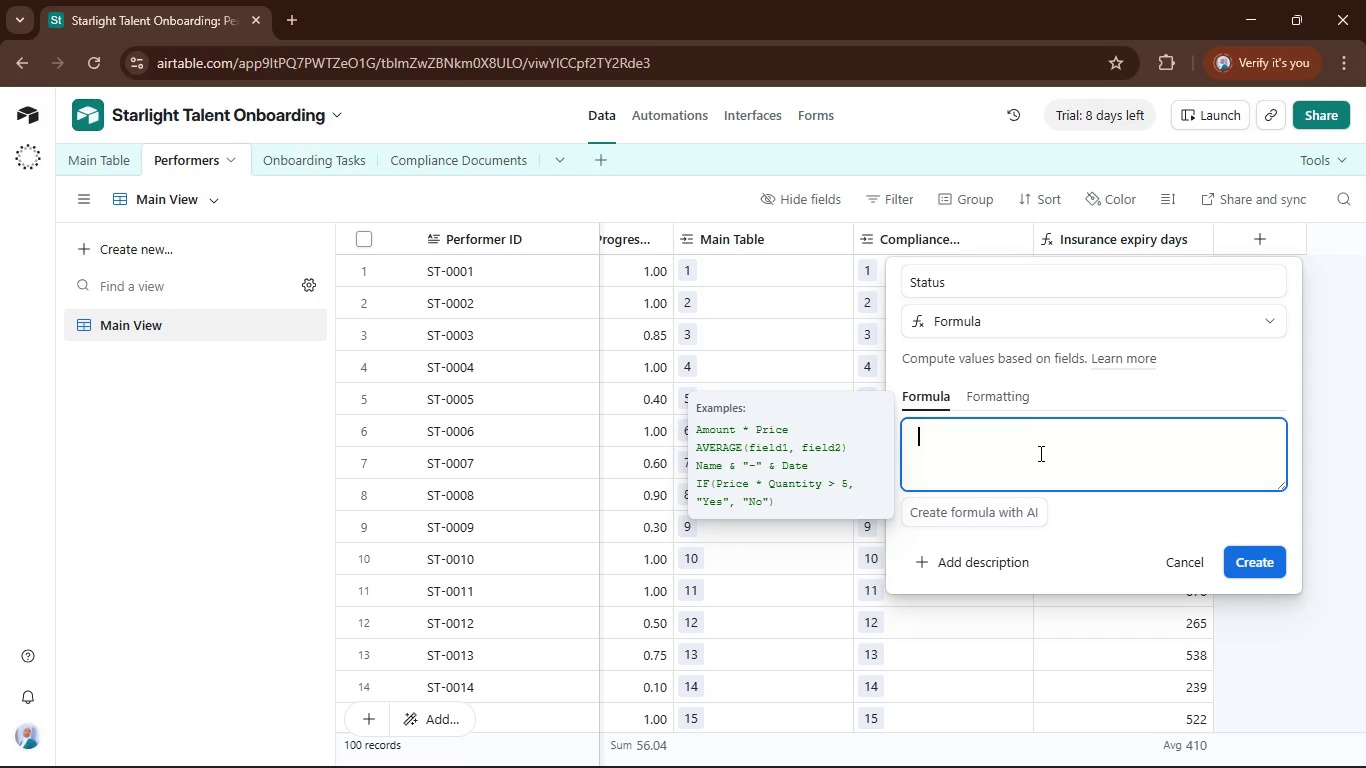 
type(If())
 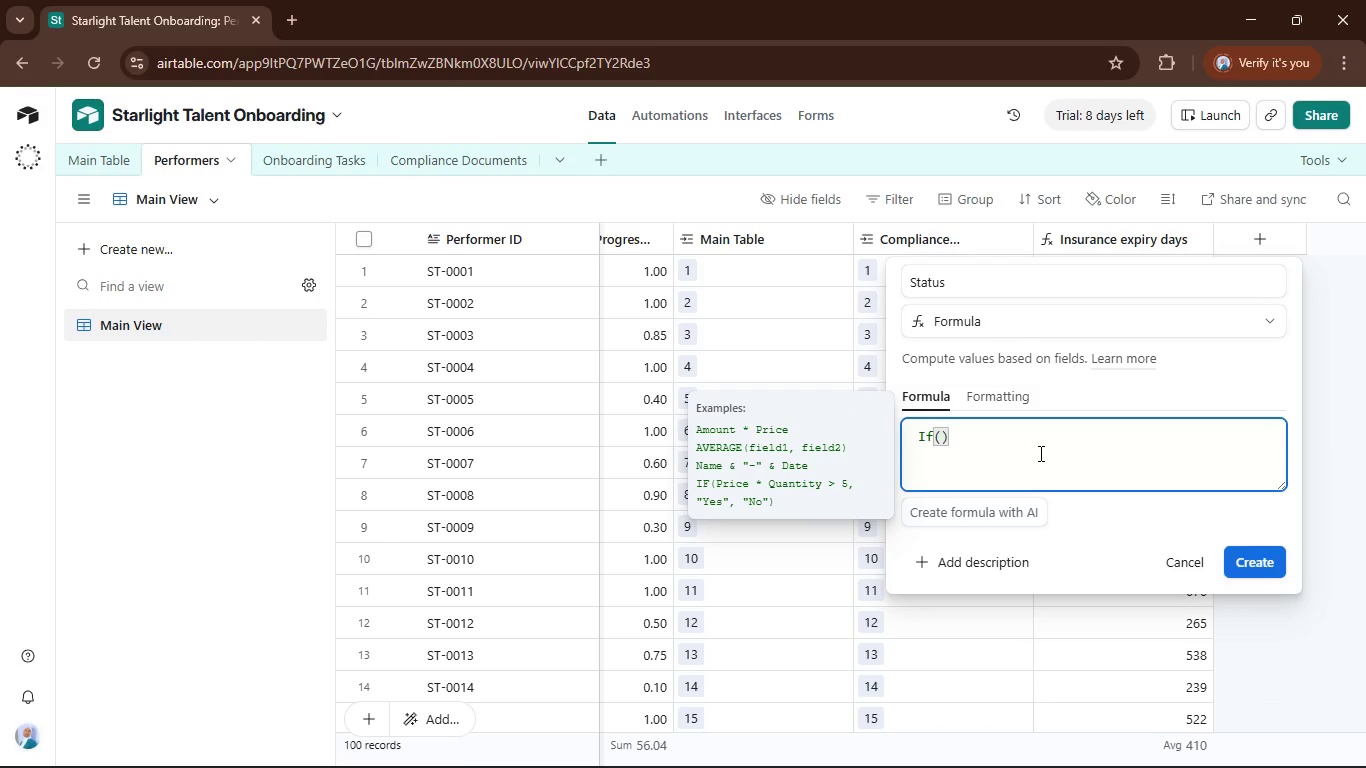 
key(ArrowLeft)
 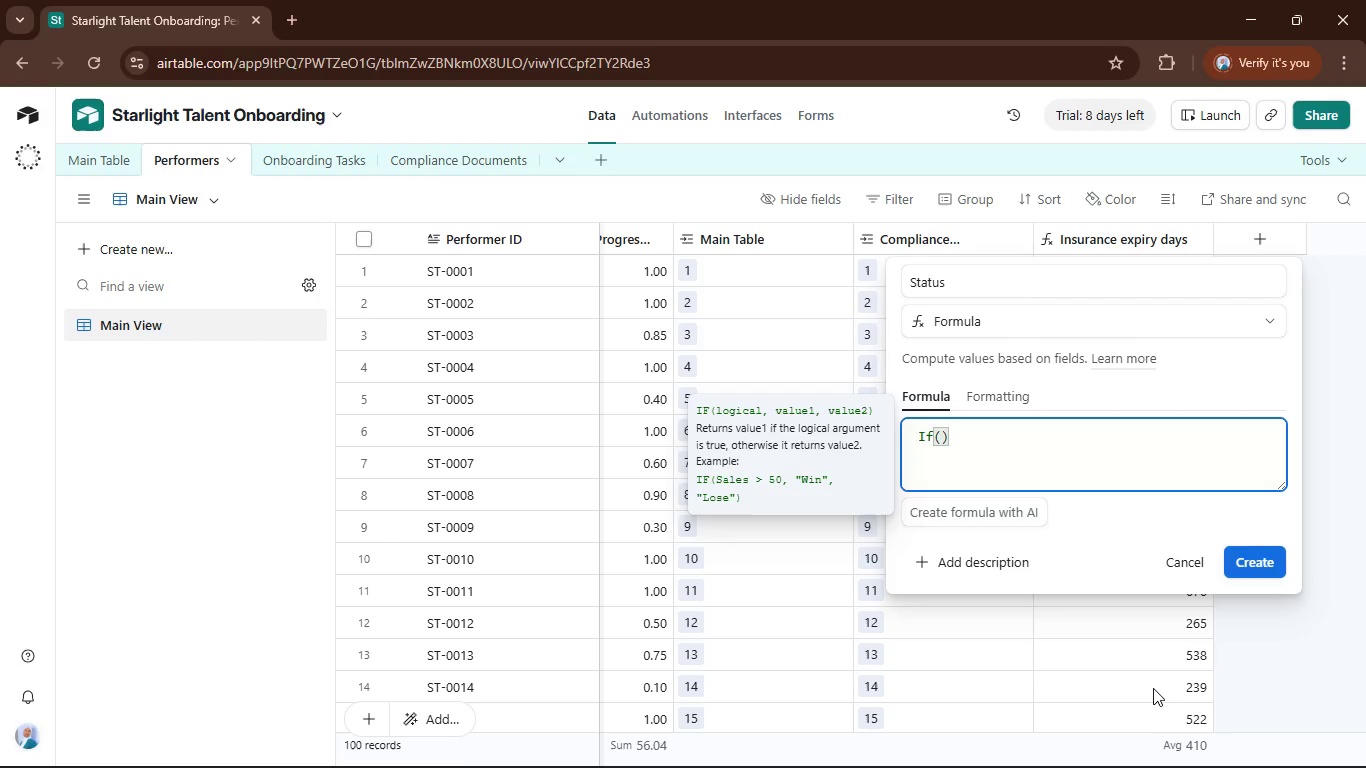 
wait(10.73)
 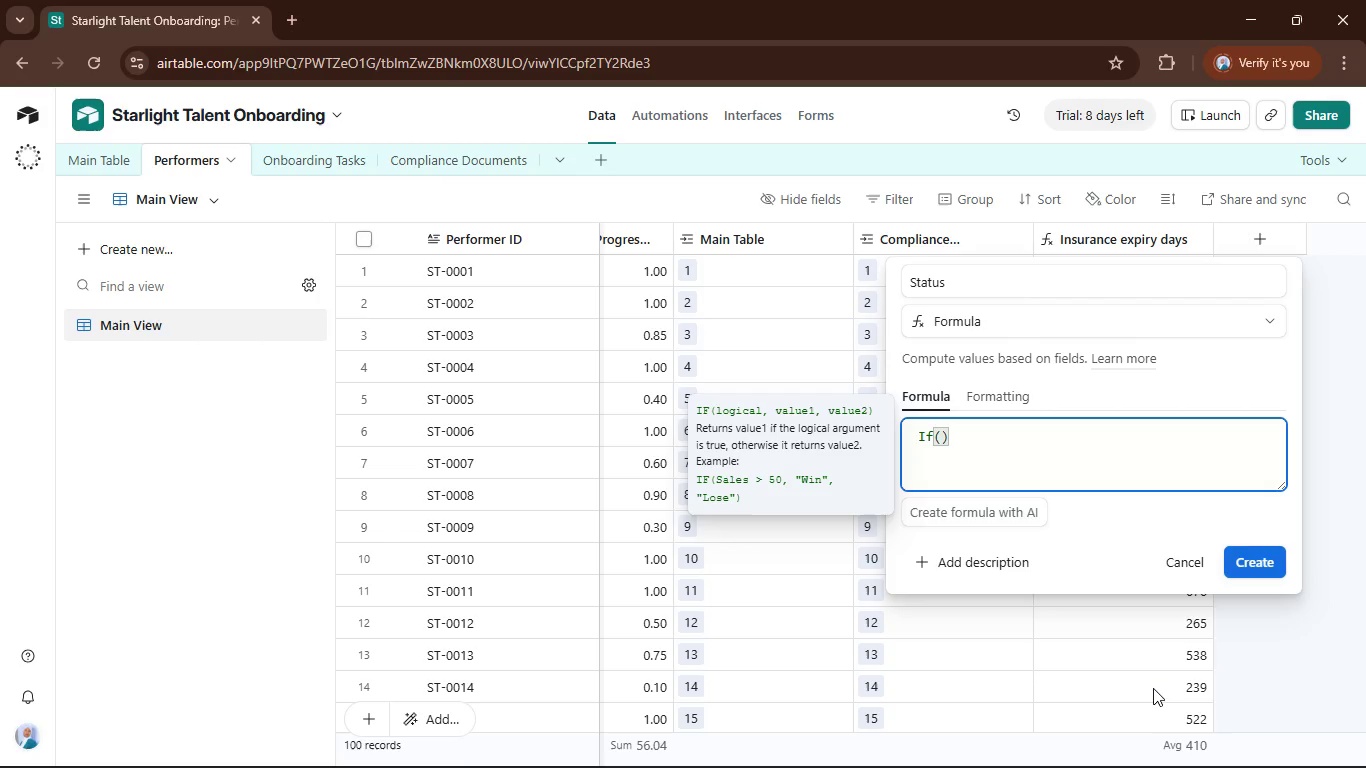 
left_click([1197, 565])
 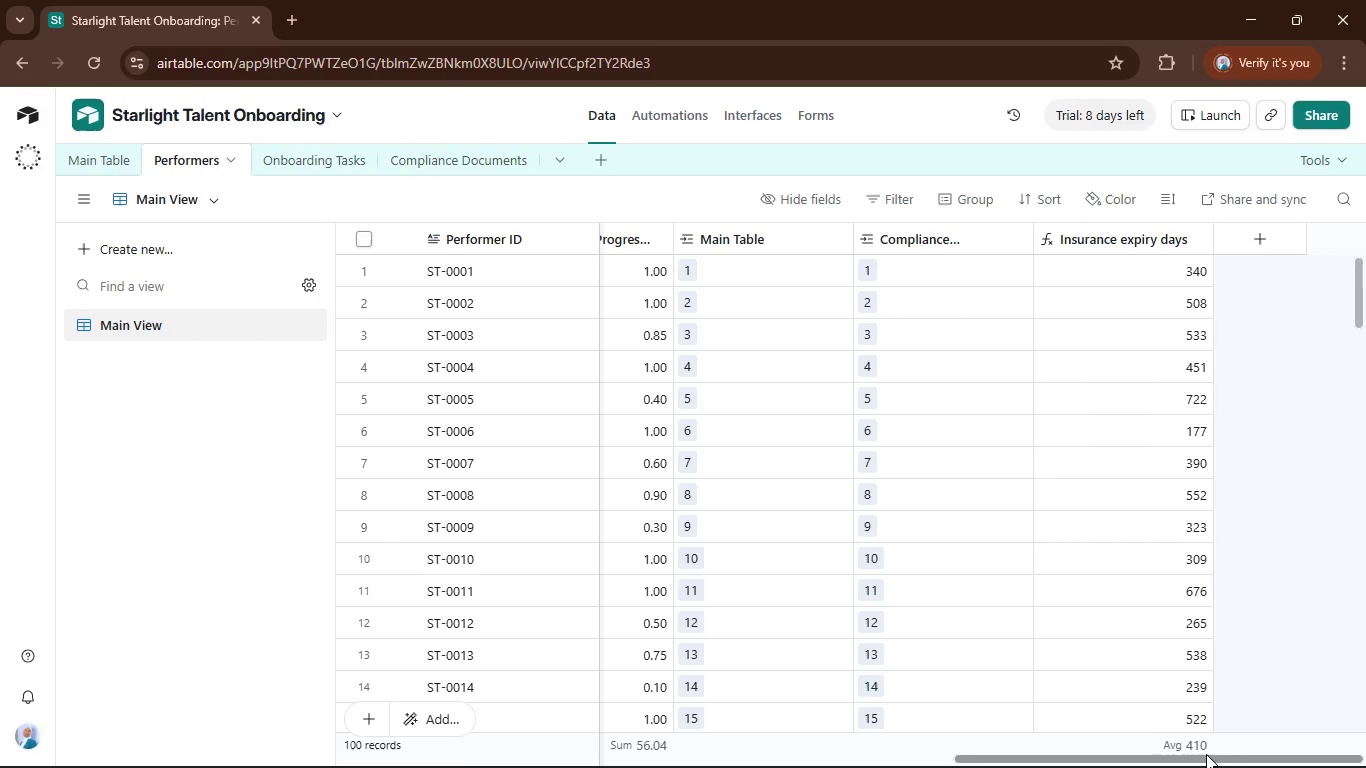 
left_click_drag(start_coordinate=[1206, 756], to_coordinate=[1117, 767])